 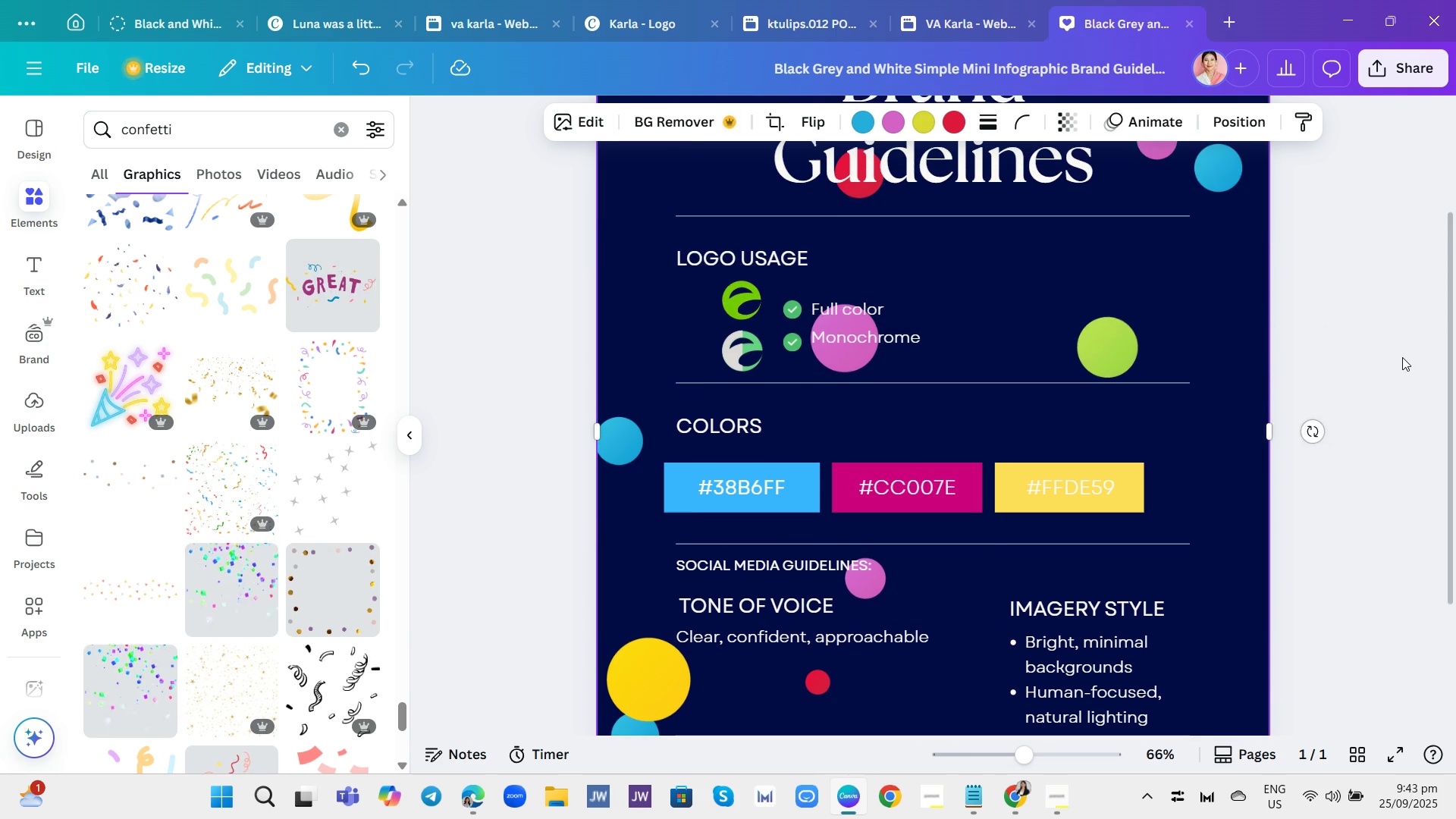 
scroll: coordinate [1395, 360], scroll_direction: up, amount: 3.0
 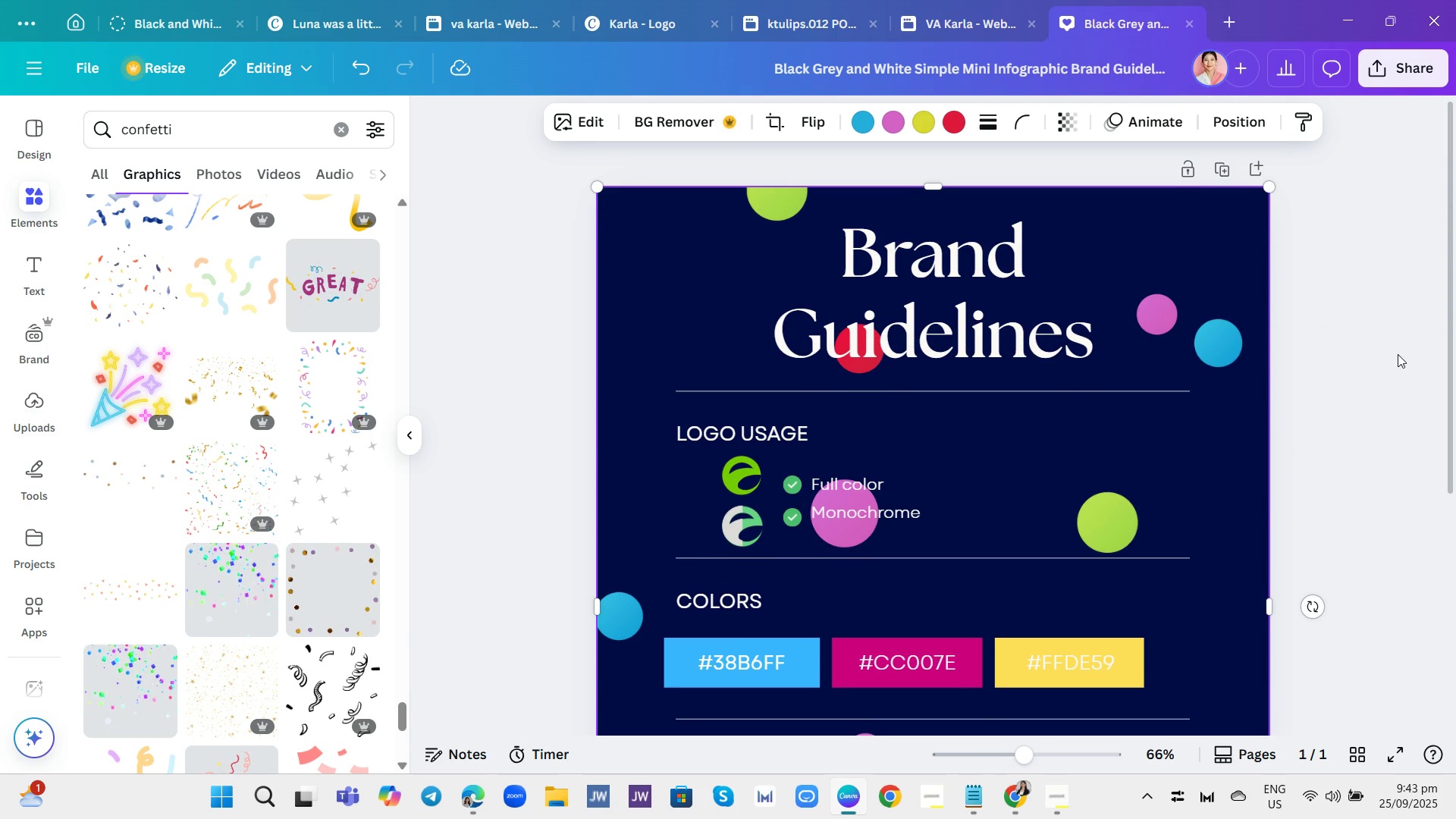 
scroll: coordinate [1405, 373], scroll_direction: down, amount: 5.0
 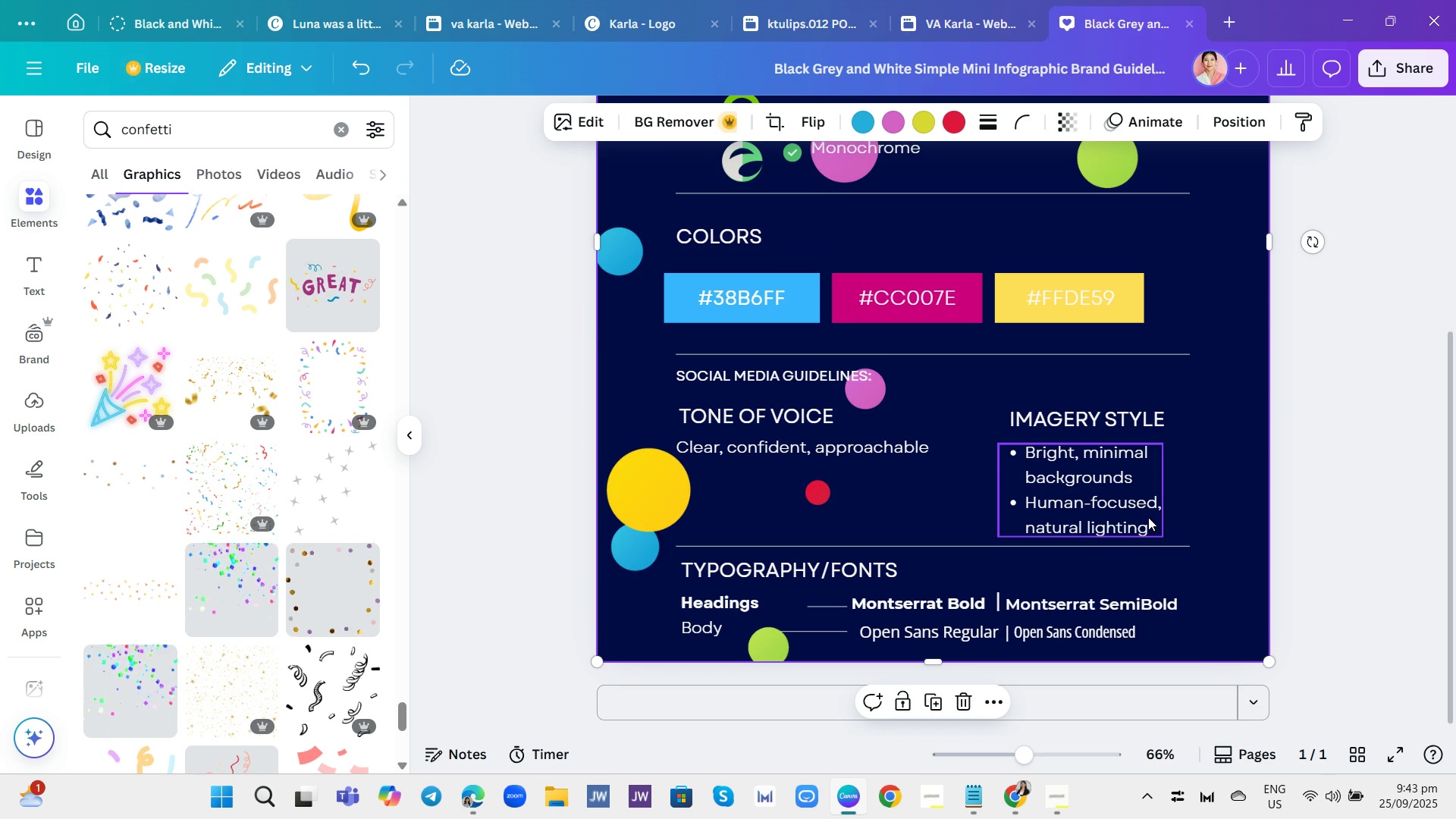 
wait(10.73)
 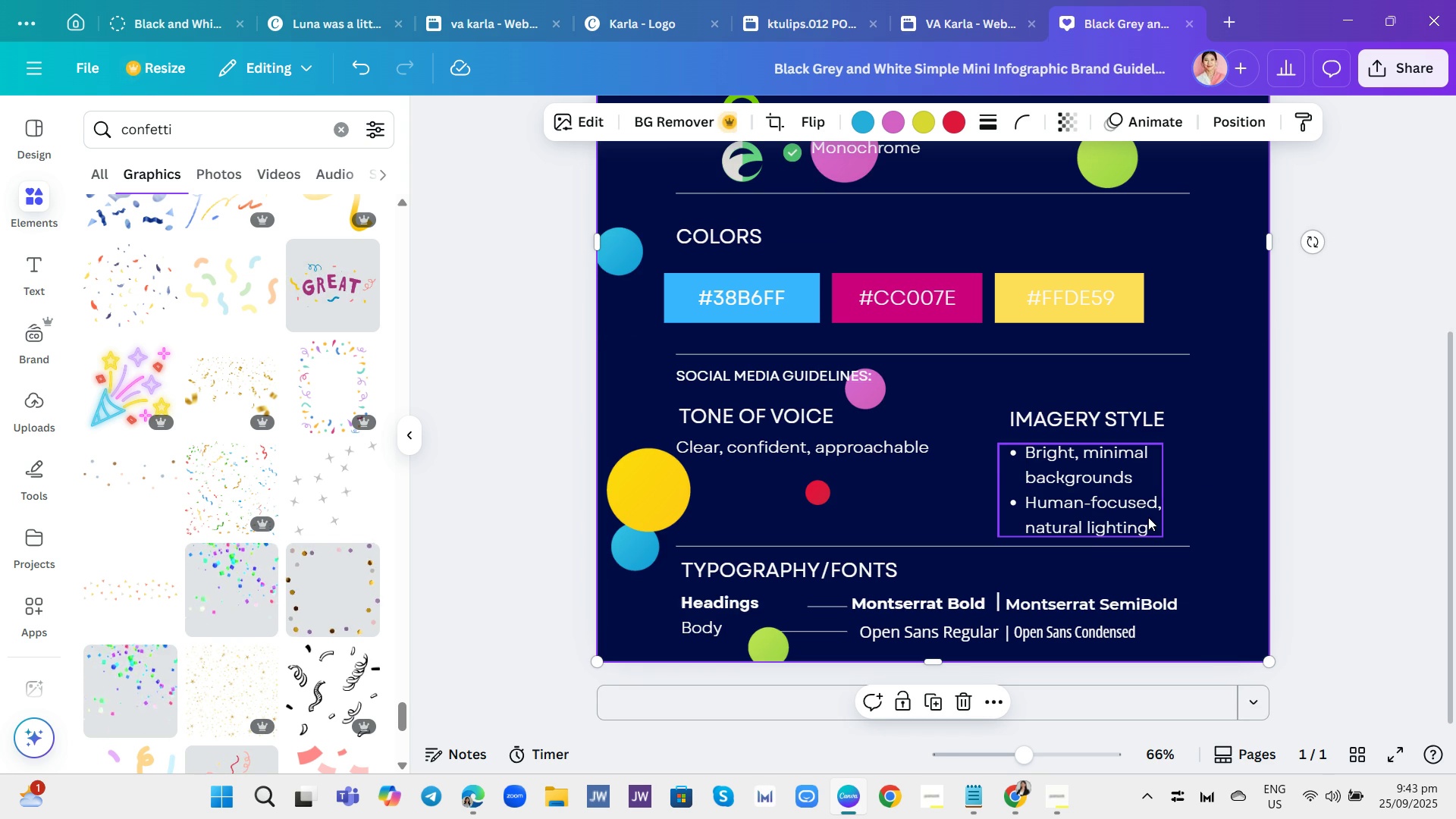 
left_click([1388, 81])
 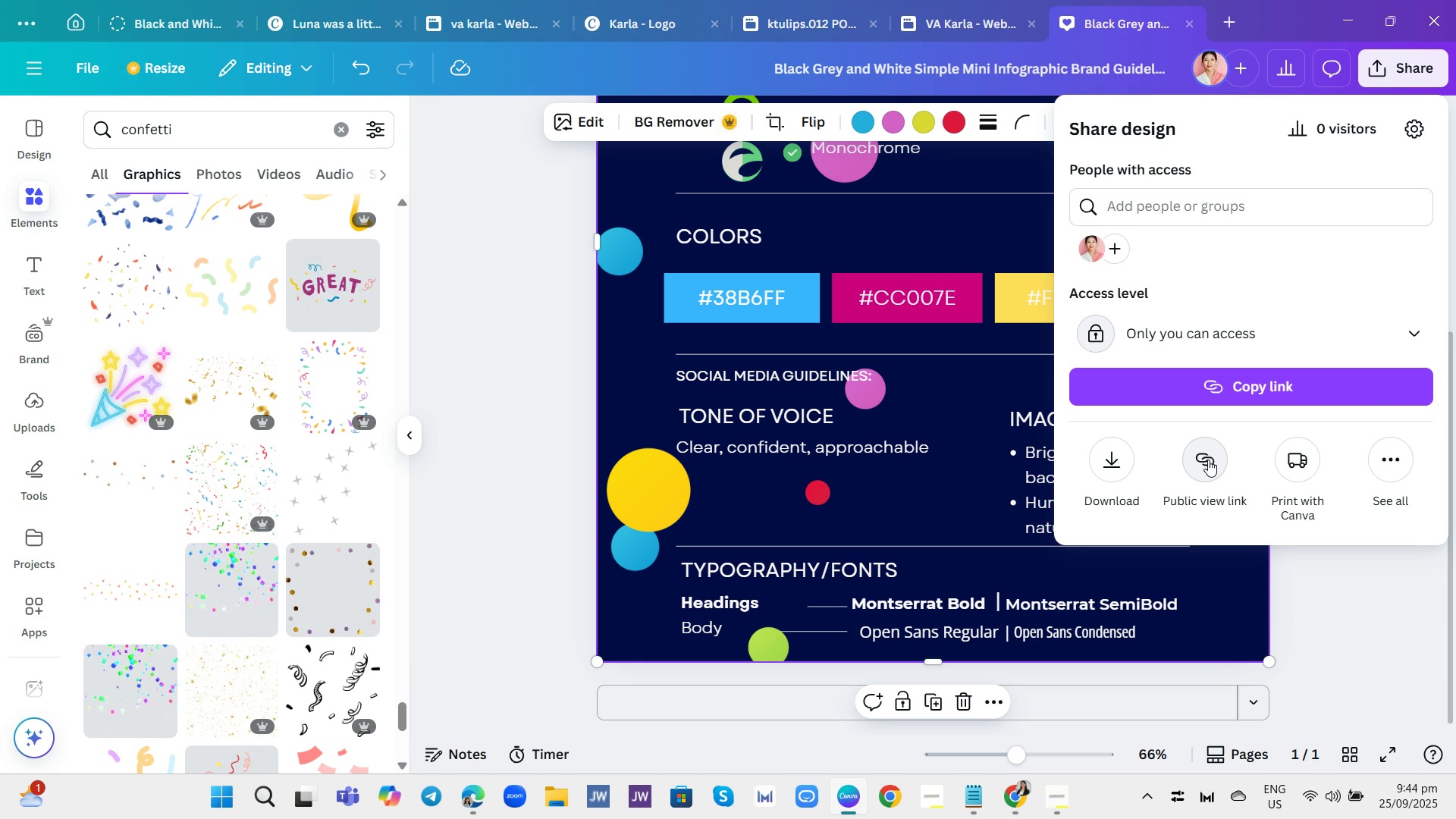 
wait(16.7)
 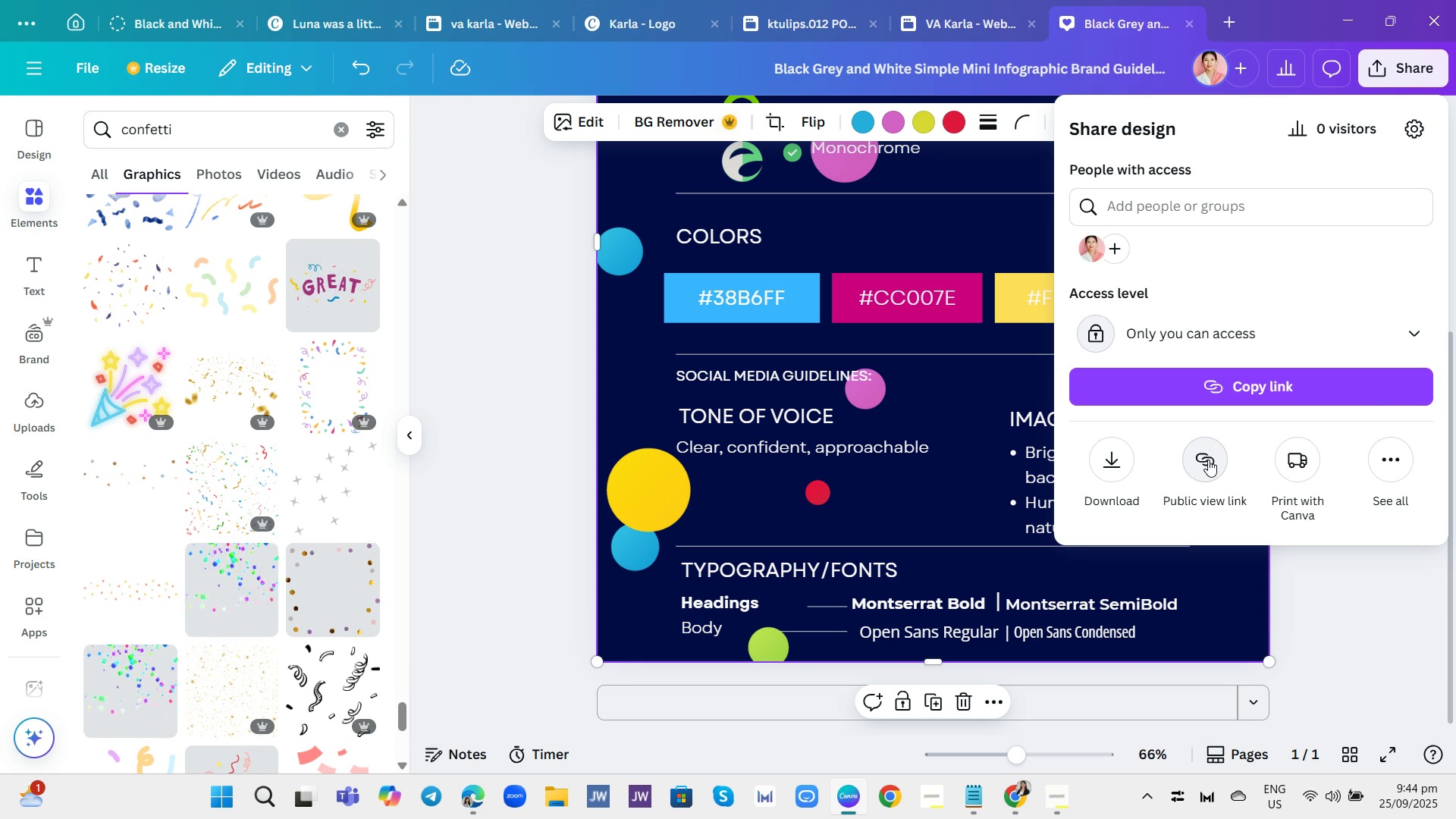 
left_click([1125, 463])
 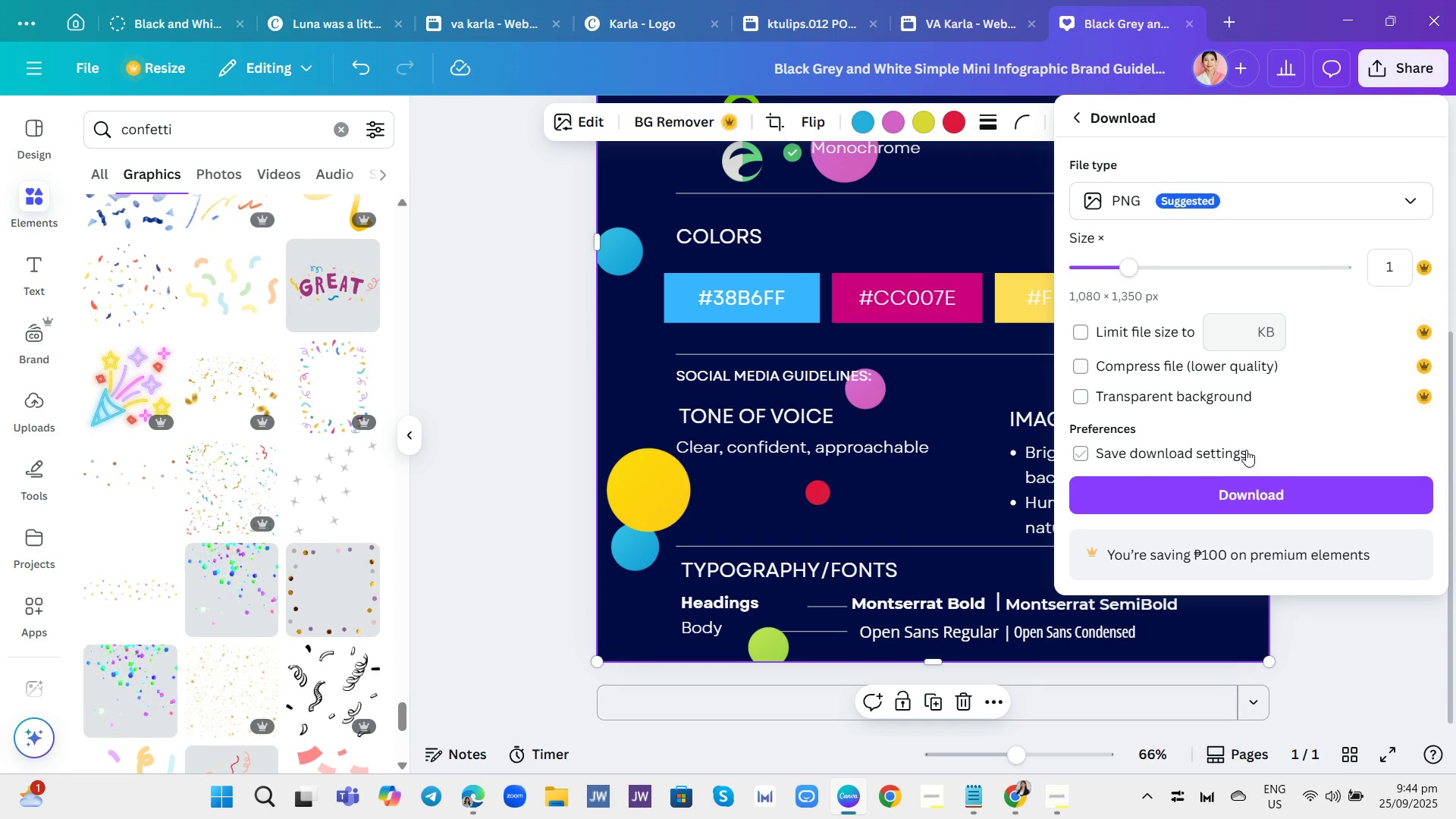 
wait(10.97)
 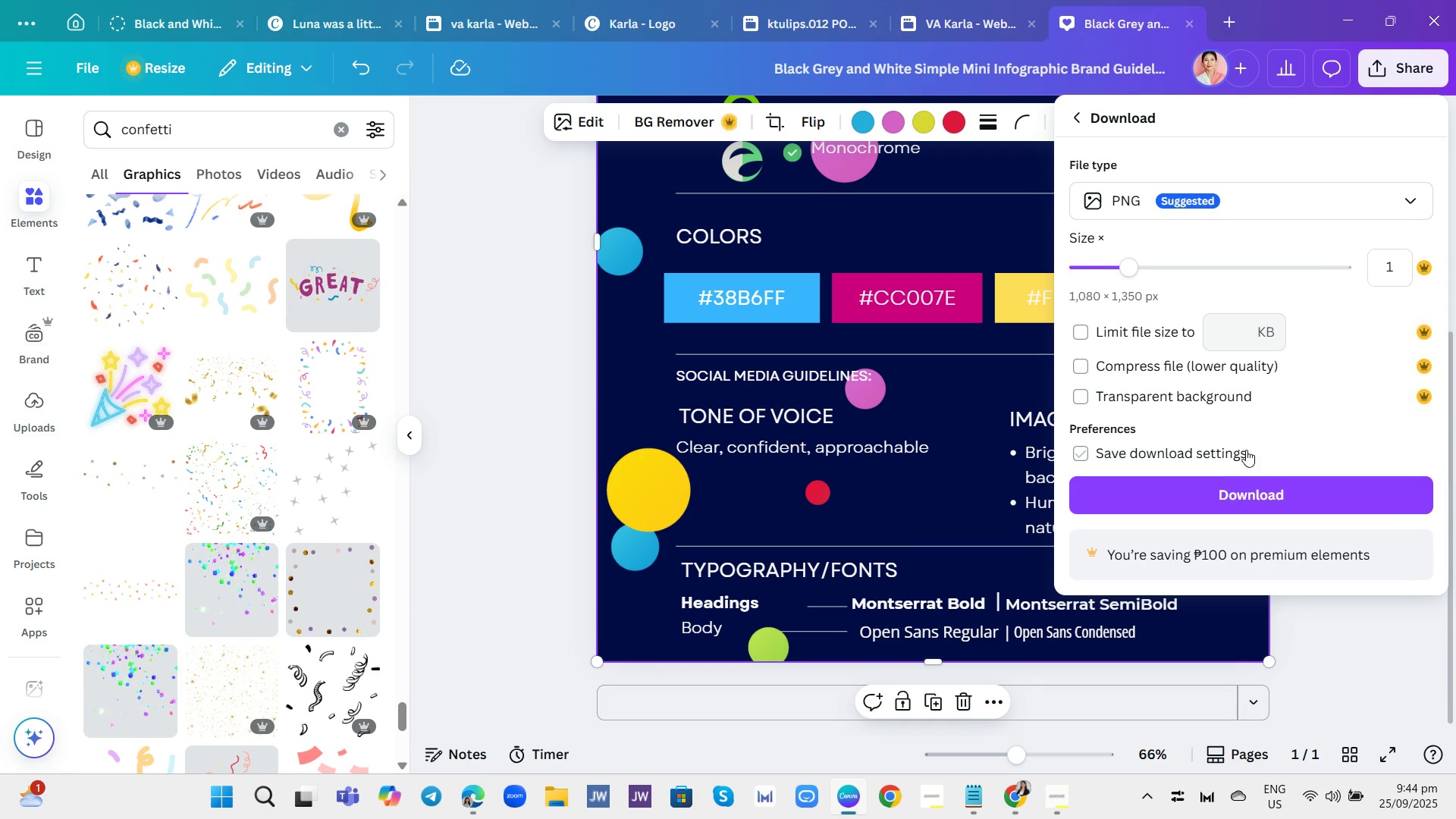 
left_click([1389, 65])
 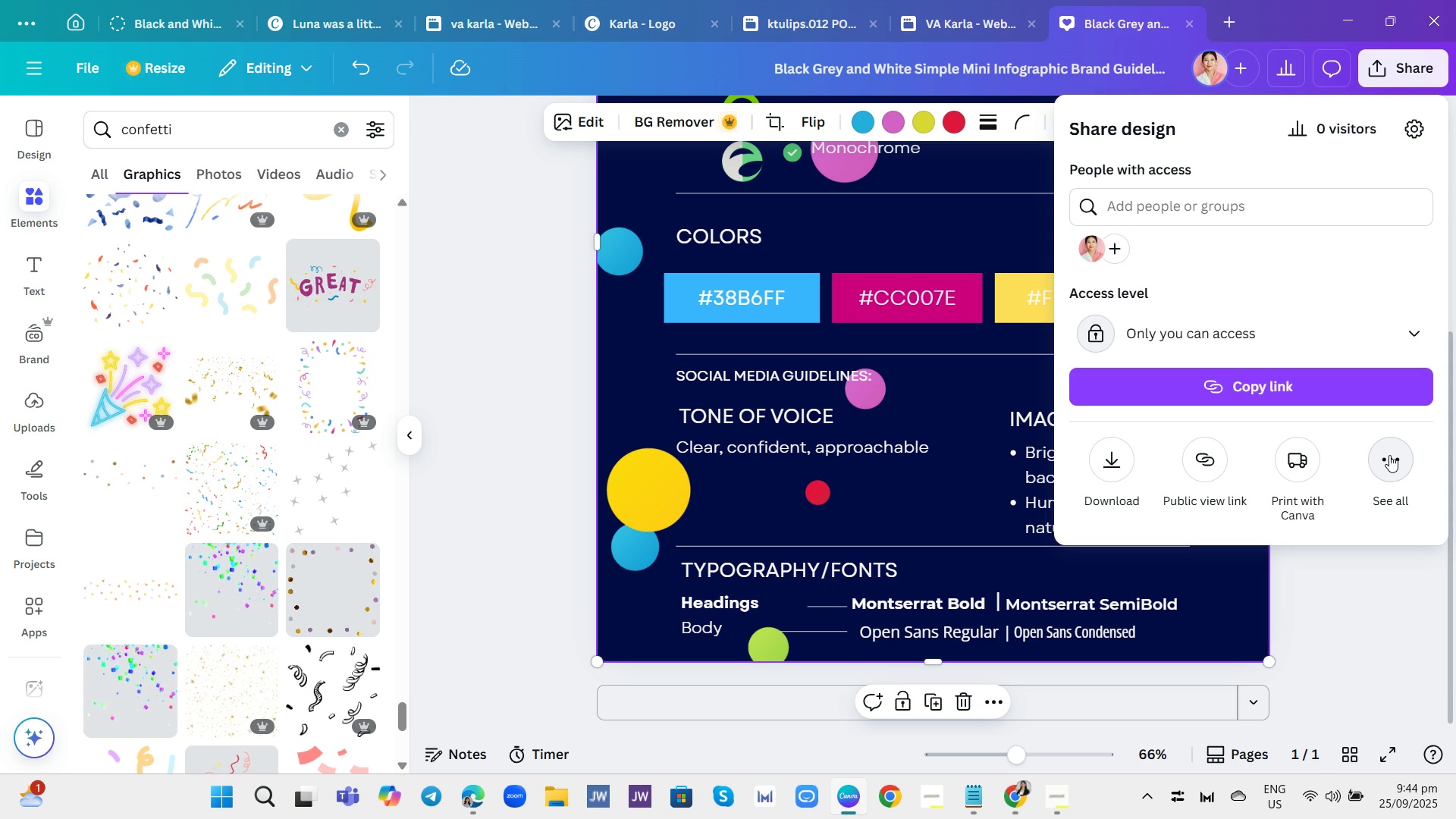 
wait(16.57)
 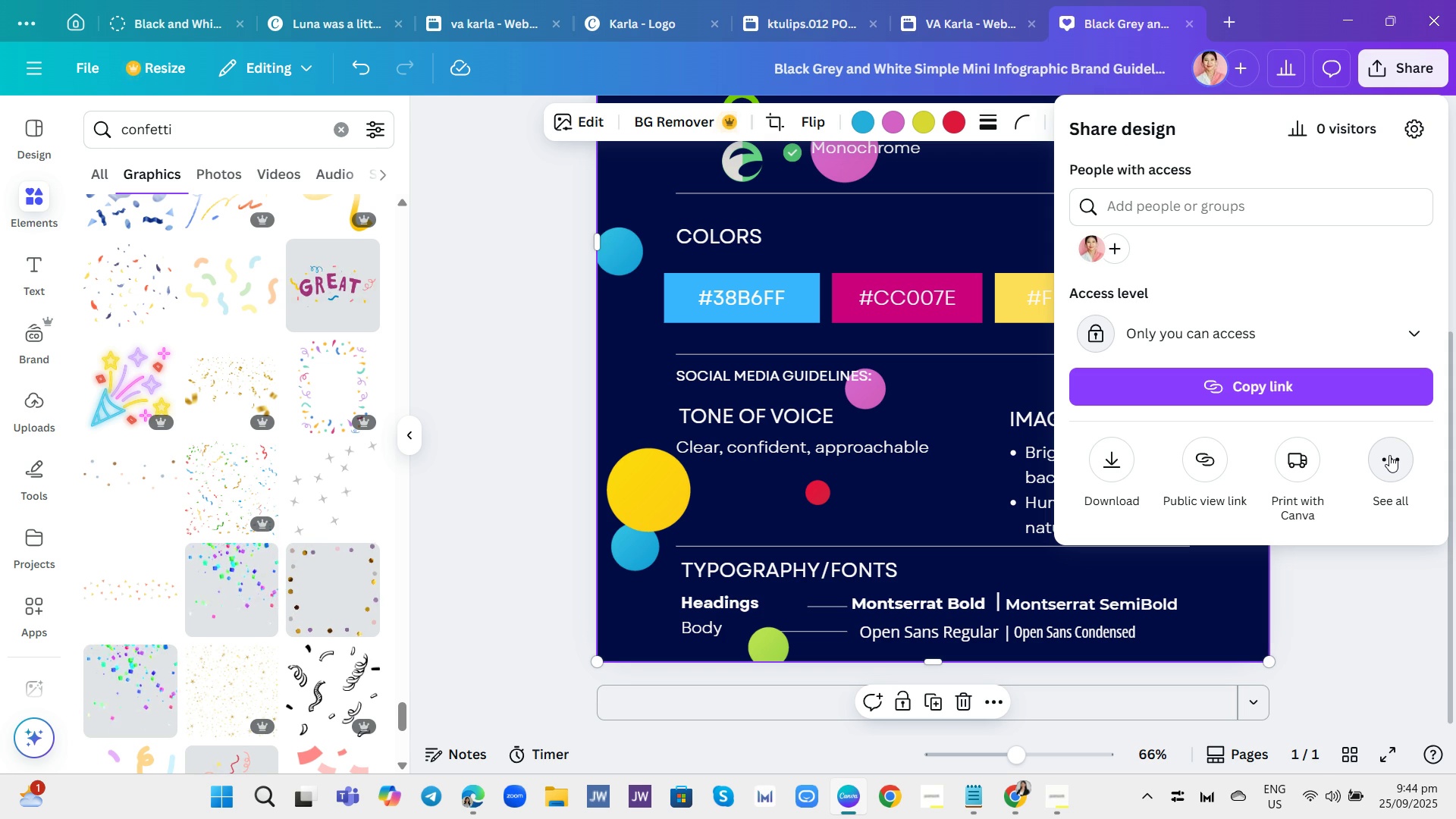 
left_click([1188, 478])
 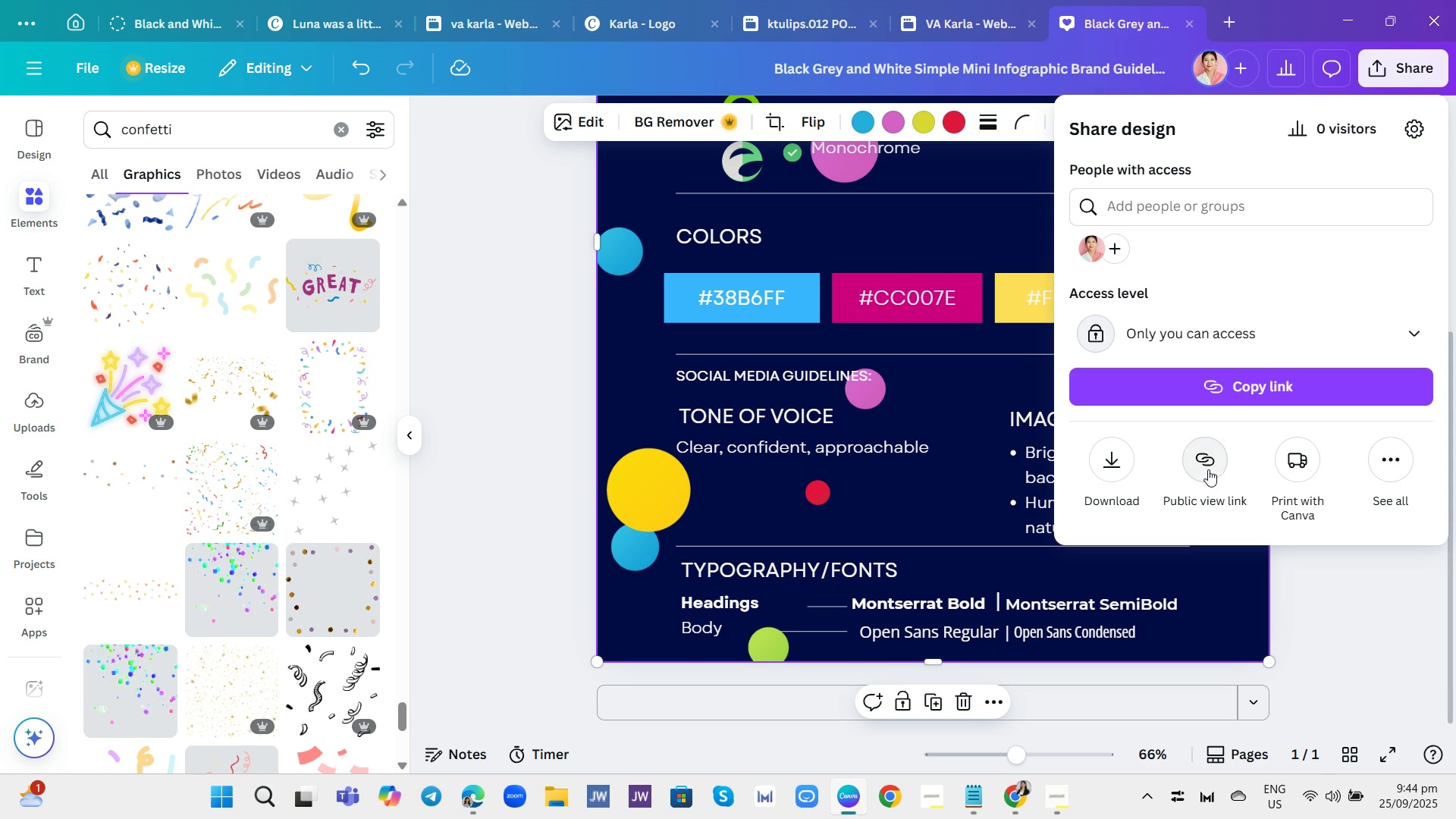 
left_click([1208, 469])
 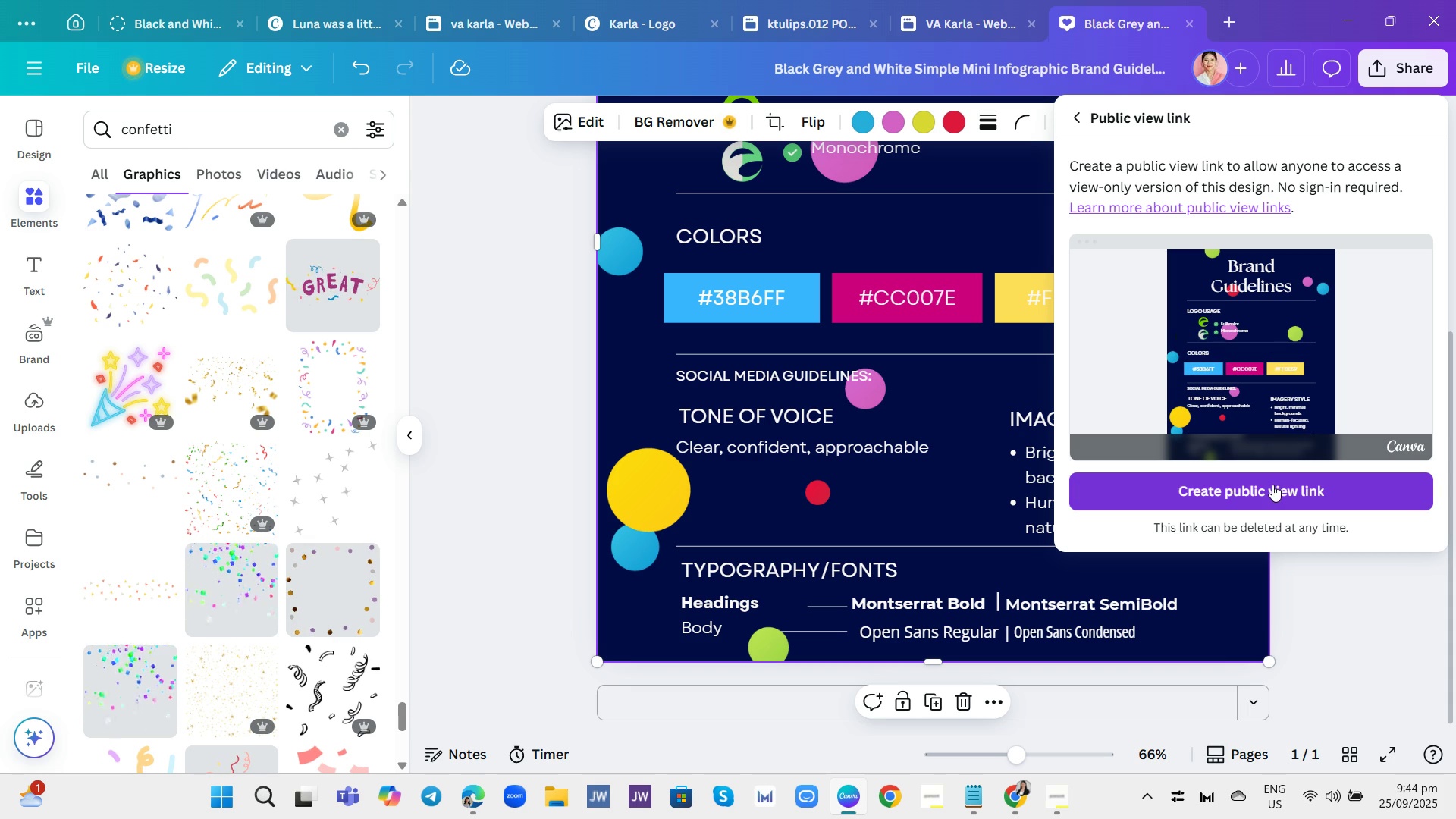 
left_click([1270, 488])
 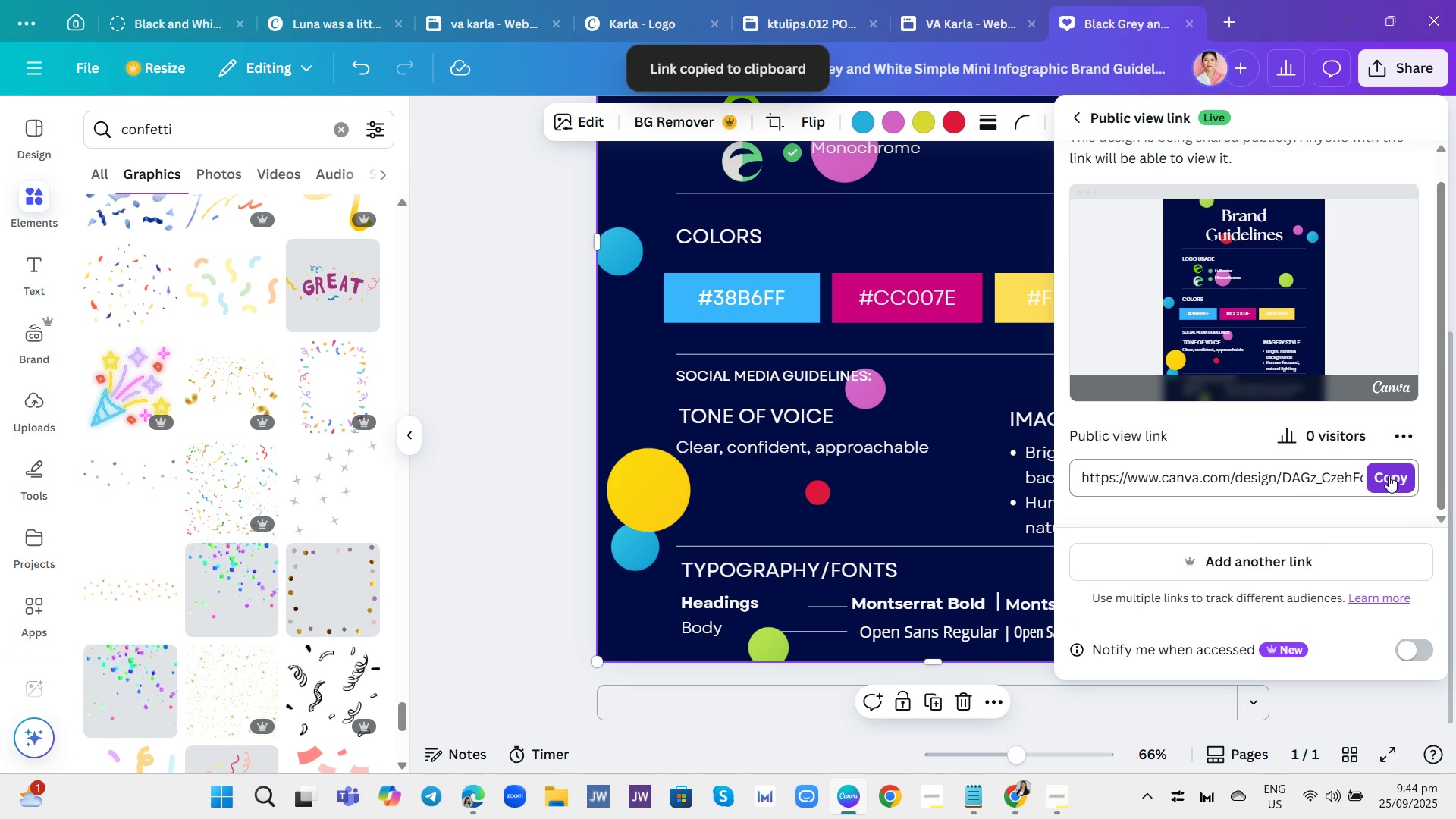 
wait(9.4)
 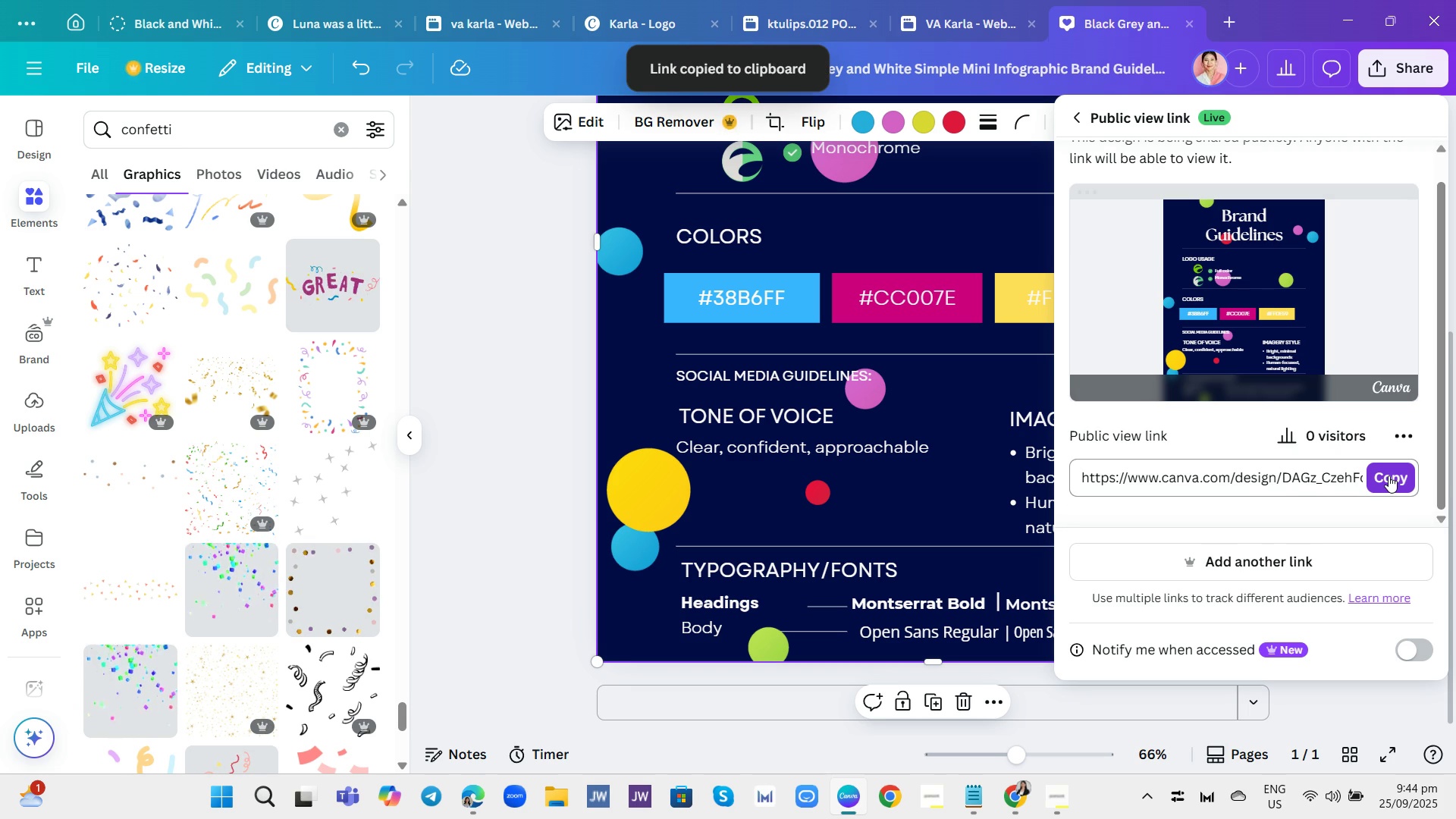 
left_click([1389, 475])
 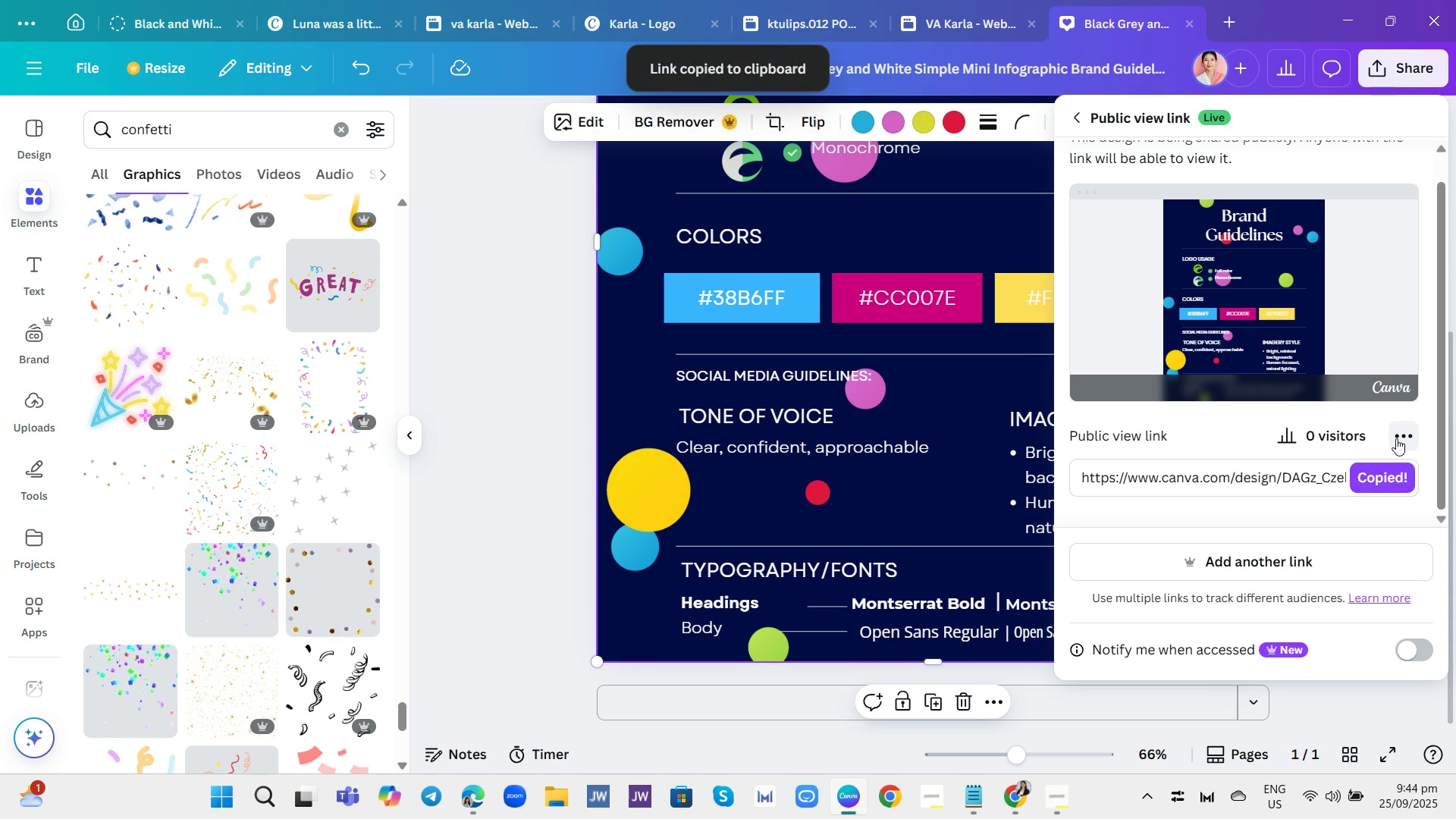 
left_click([1396, 438])
 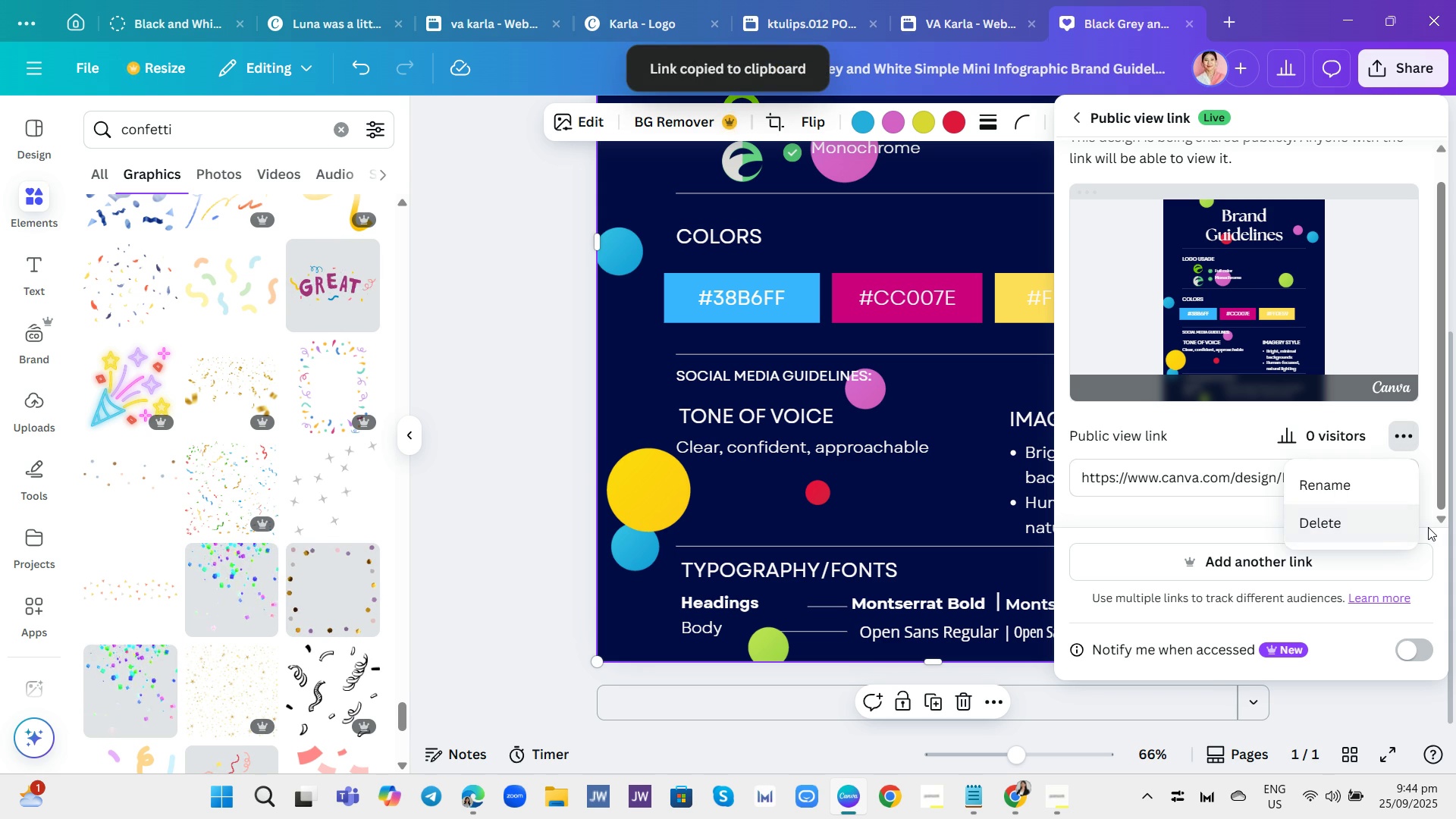 
left_click([1429, 527])
 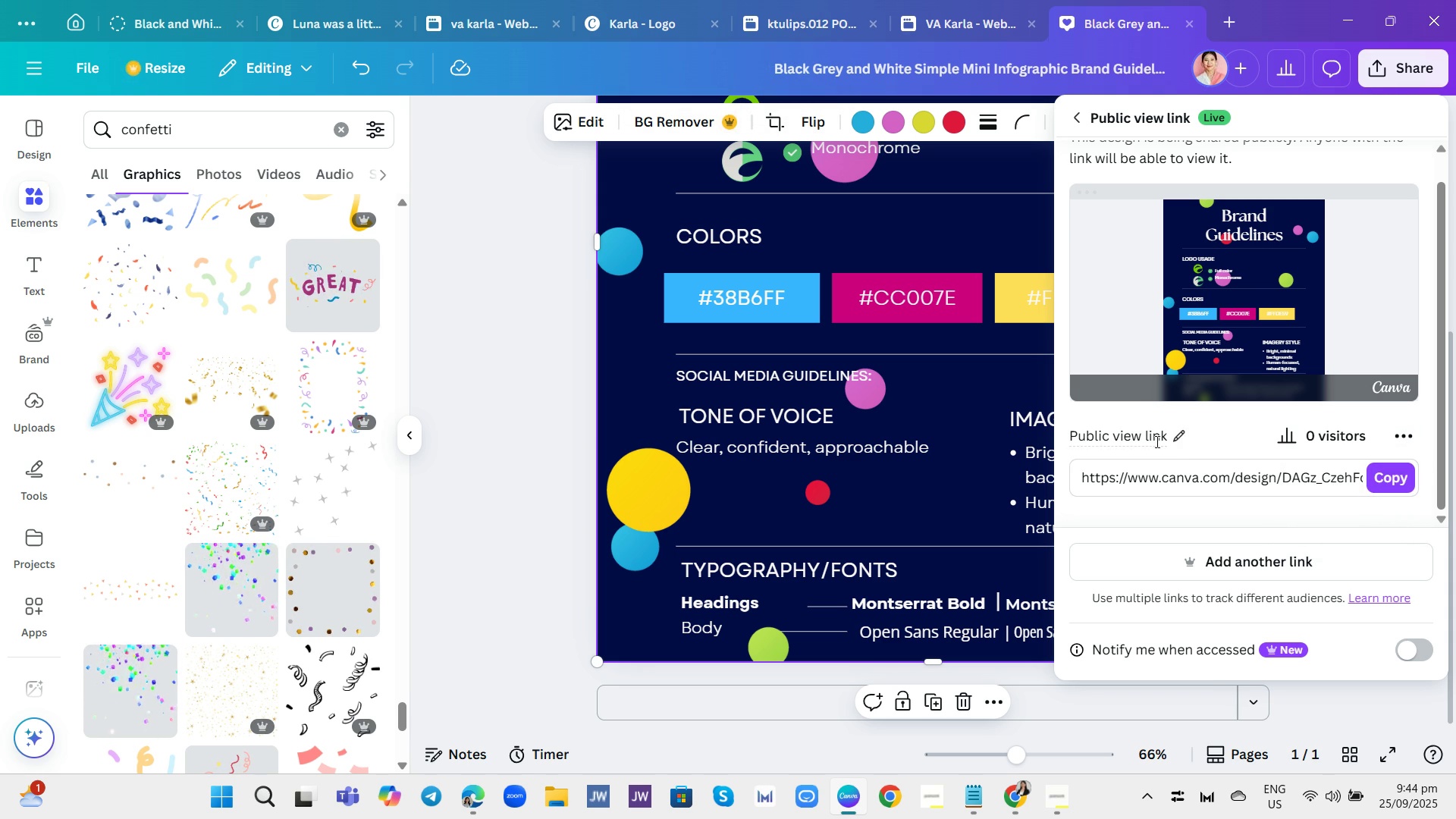 
left_click([1173, 441])
 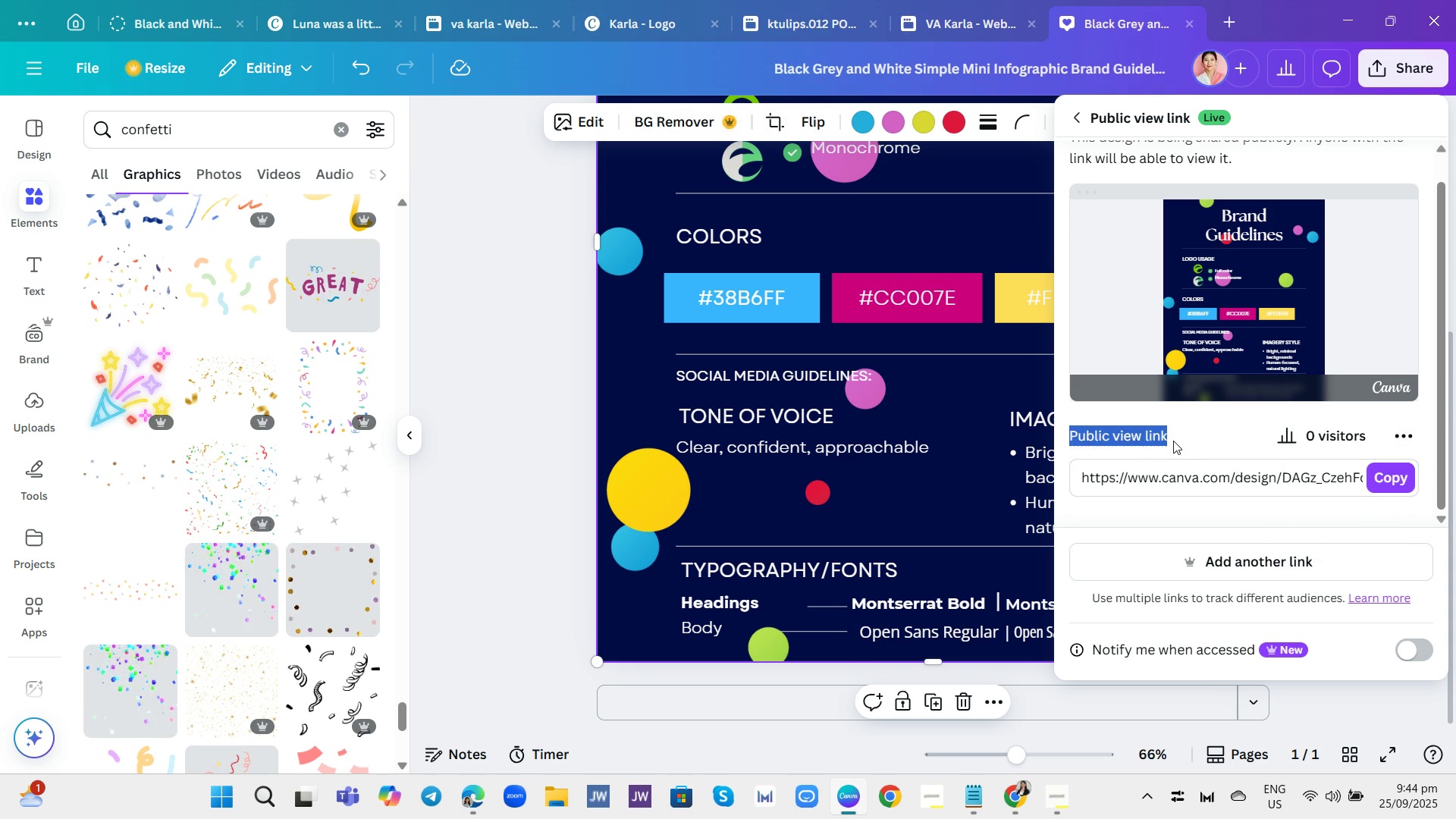 
left_click([1173, 441])
 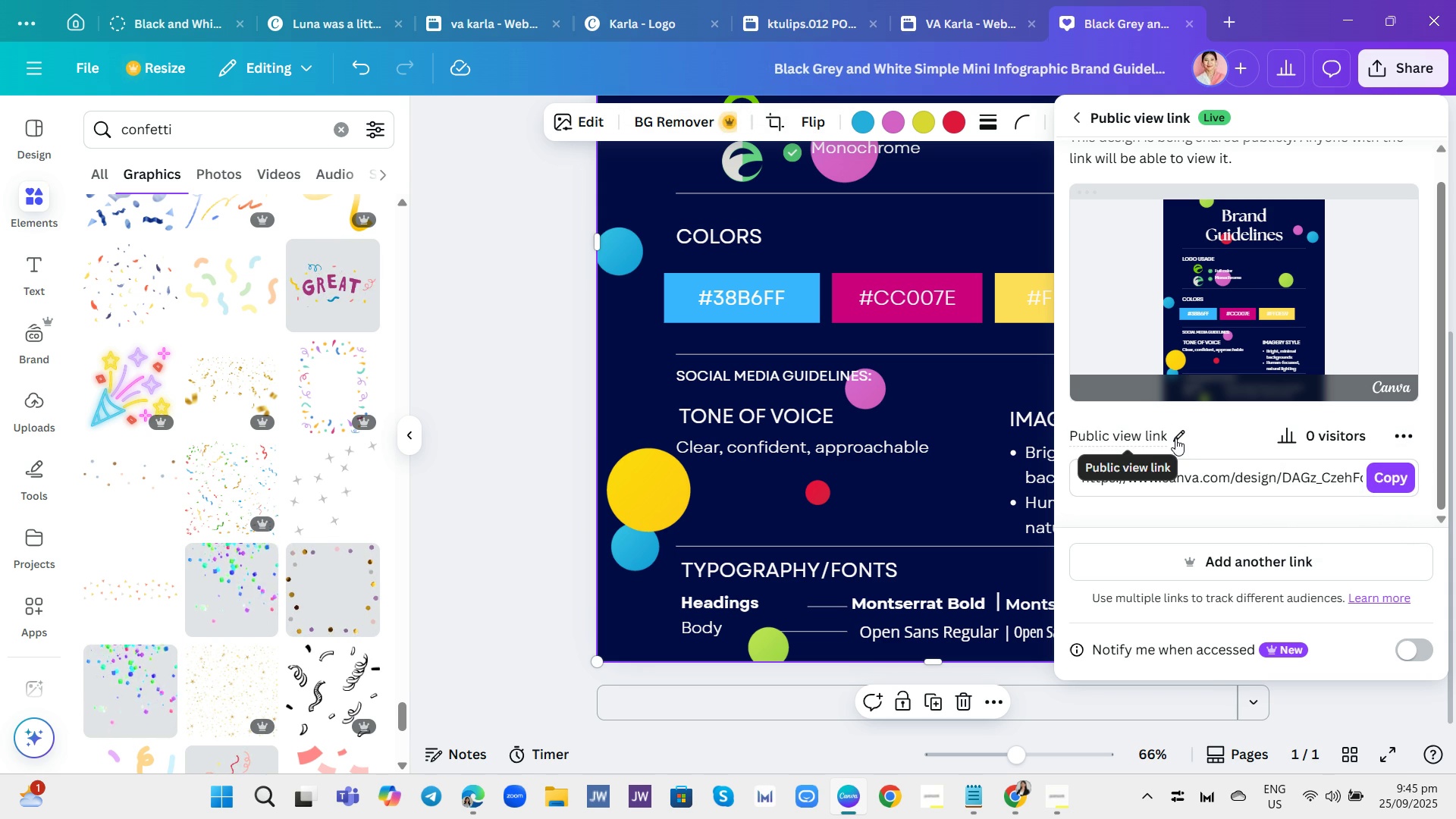 
left_click([1175, 438])